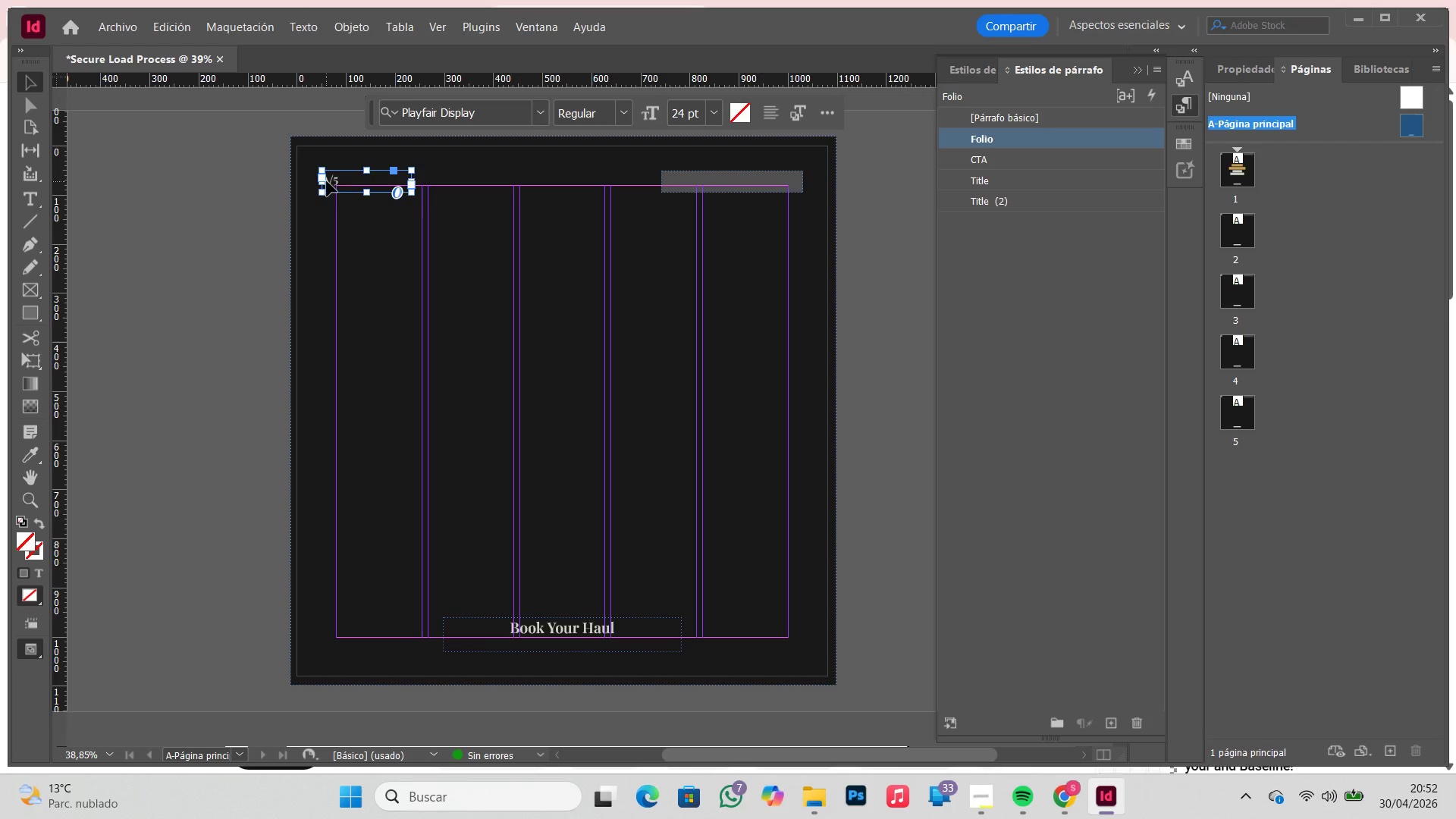 
left_click_drag(start_coordinate=[330, 180], to_coordinate=[344, 196])
 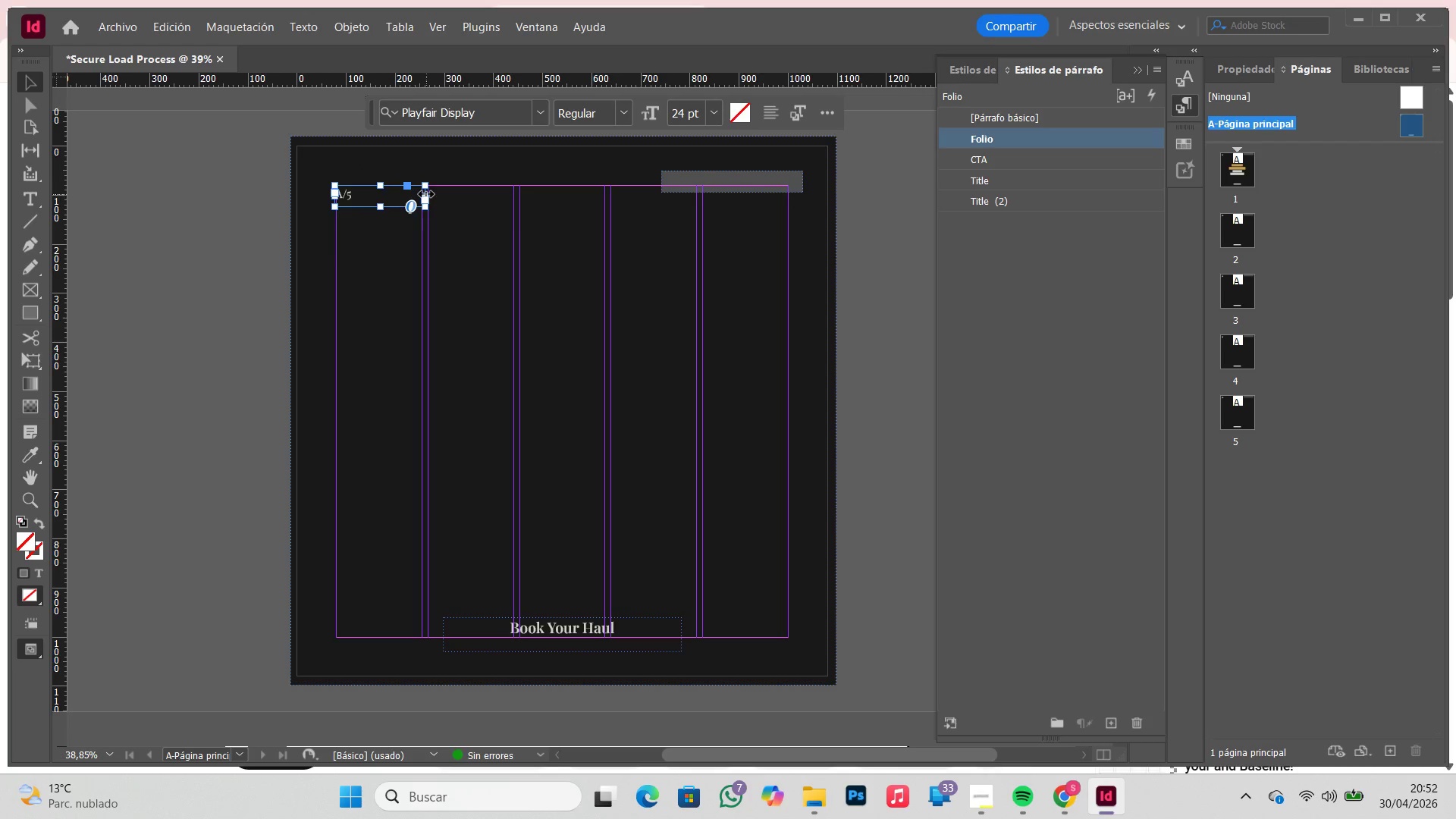 
left_click([425, 193])
 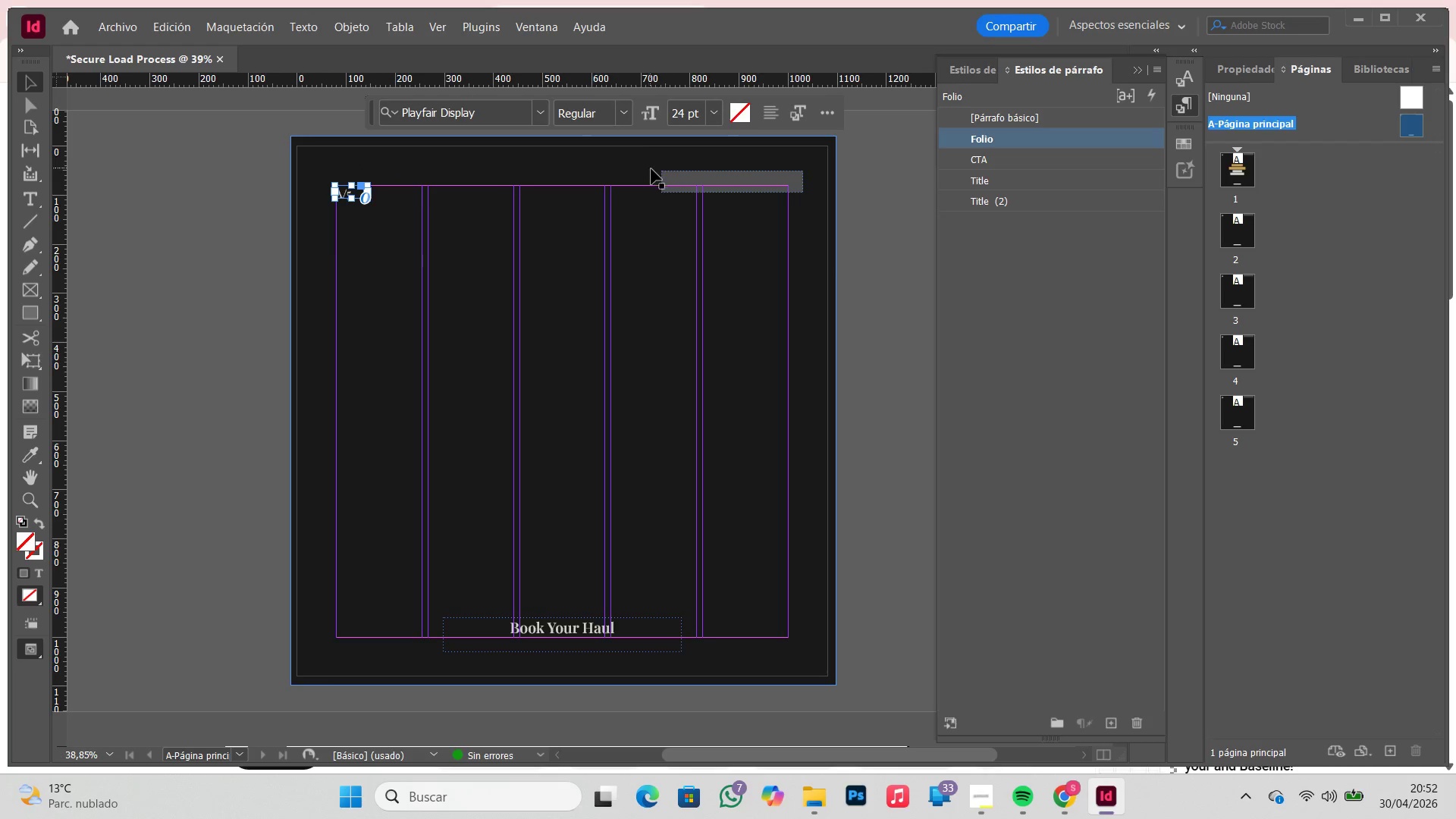 
left_click_drag(start_coordinate=[685, 173], to_coordinate=[672, 188])
 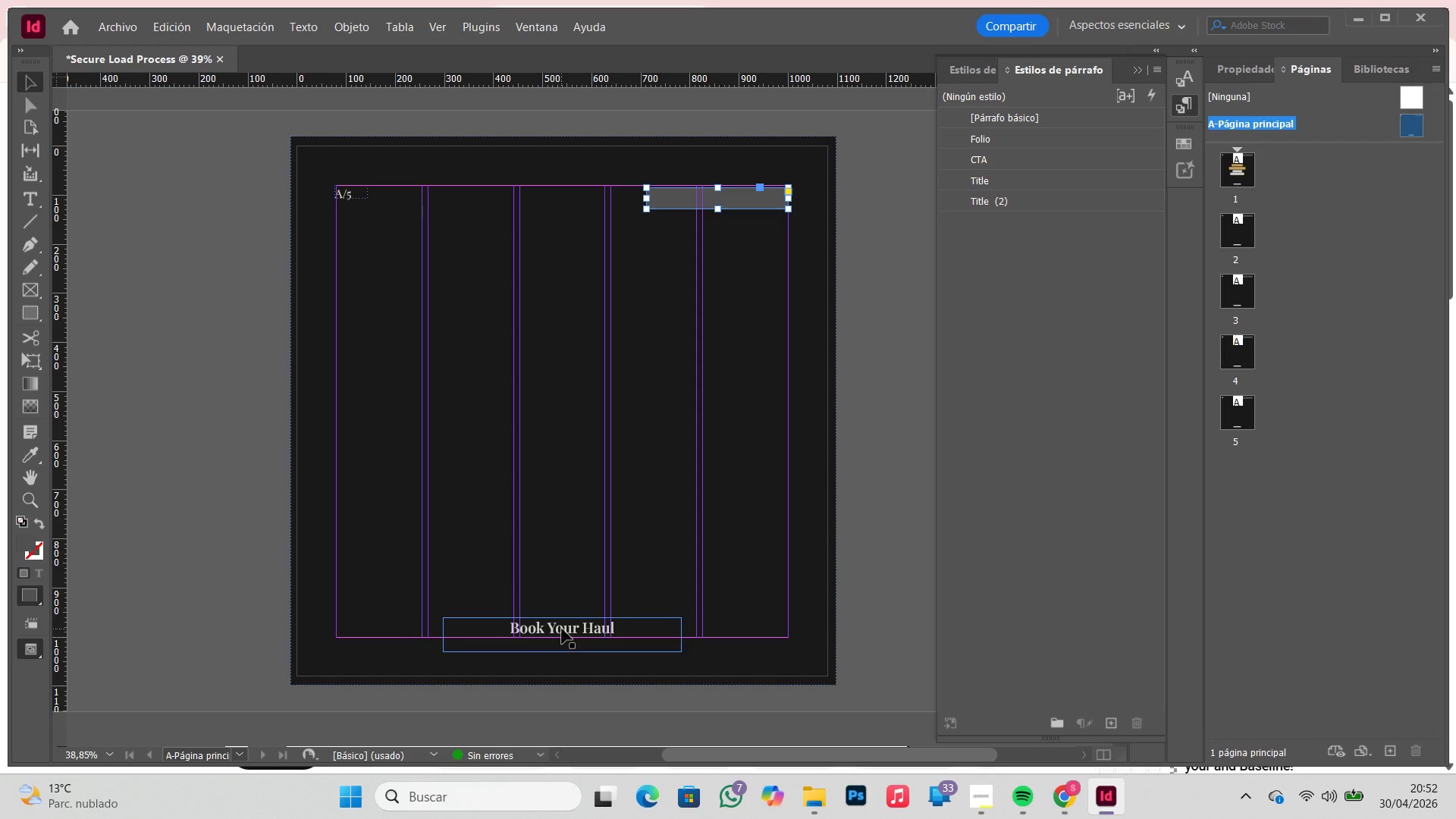 
double_click([563, 651])
 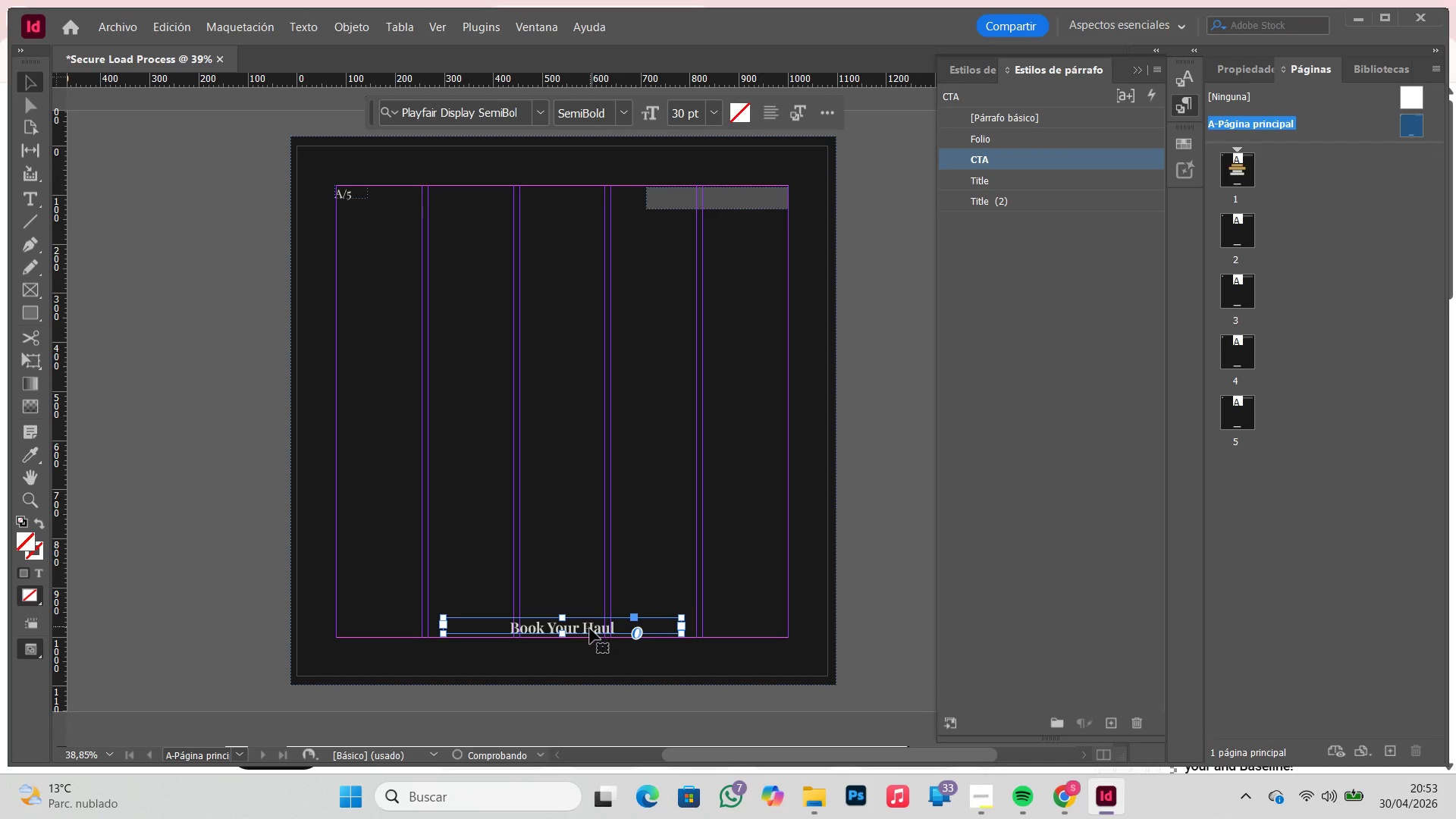 
left_click_drag(start_coordinate=[590, 629], to_coordinate=[588, 633])
 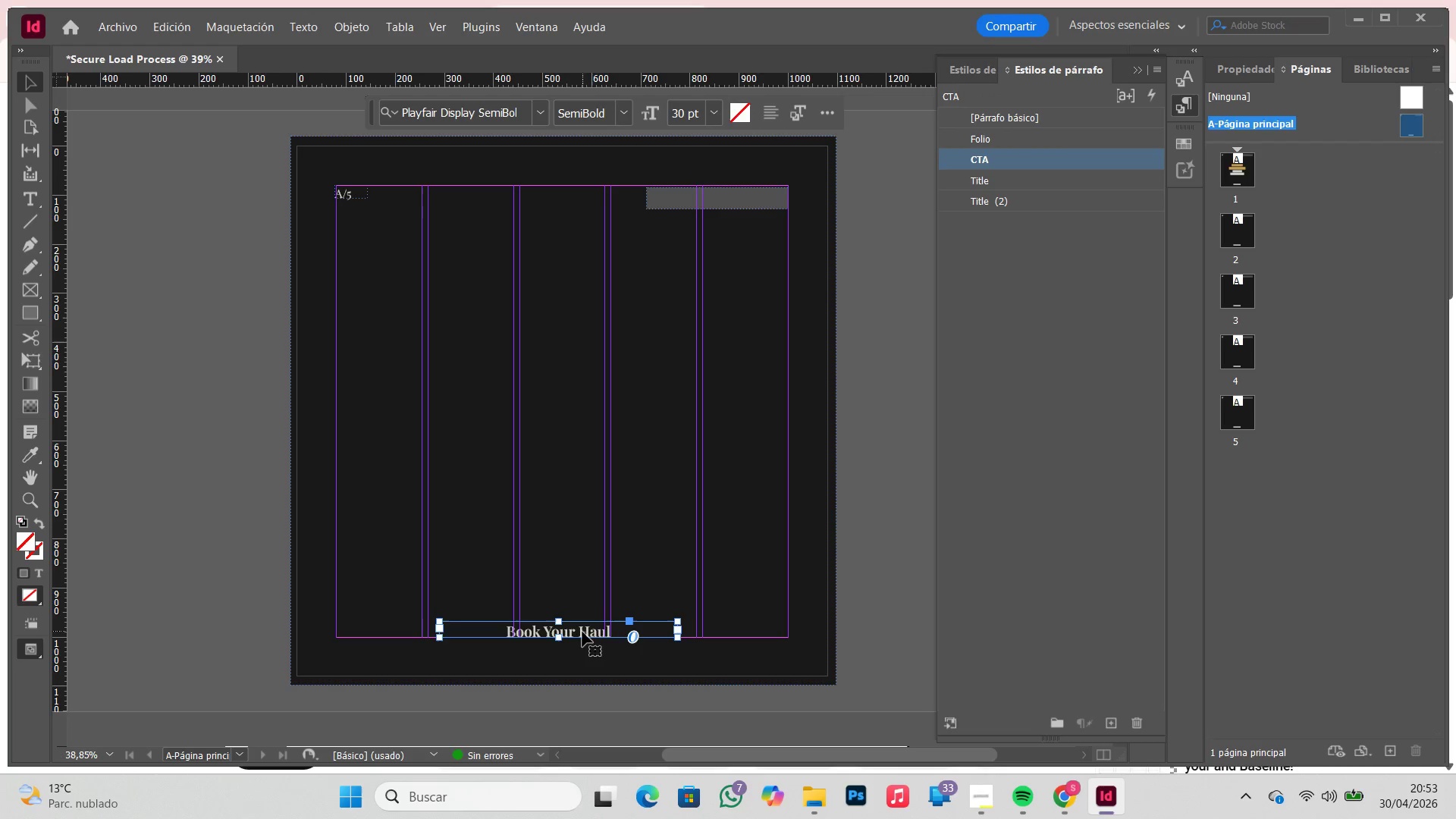 
key(W)
 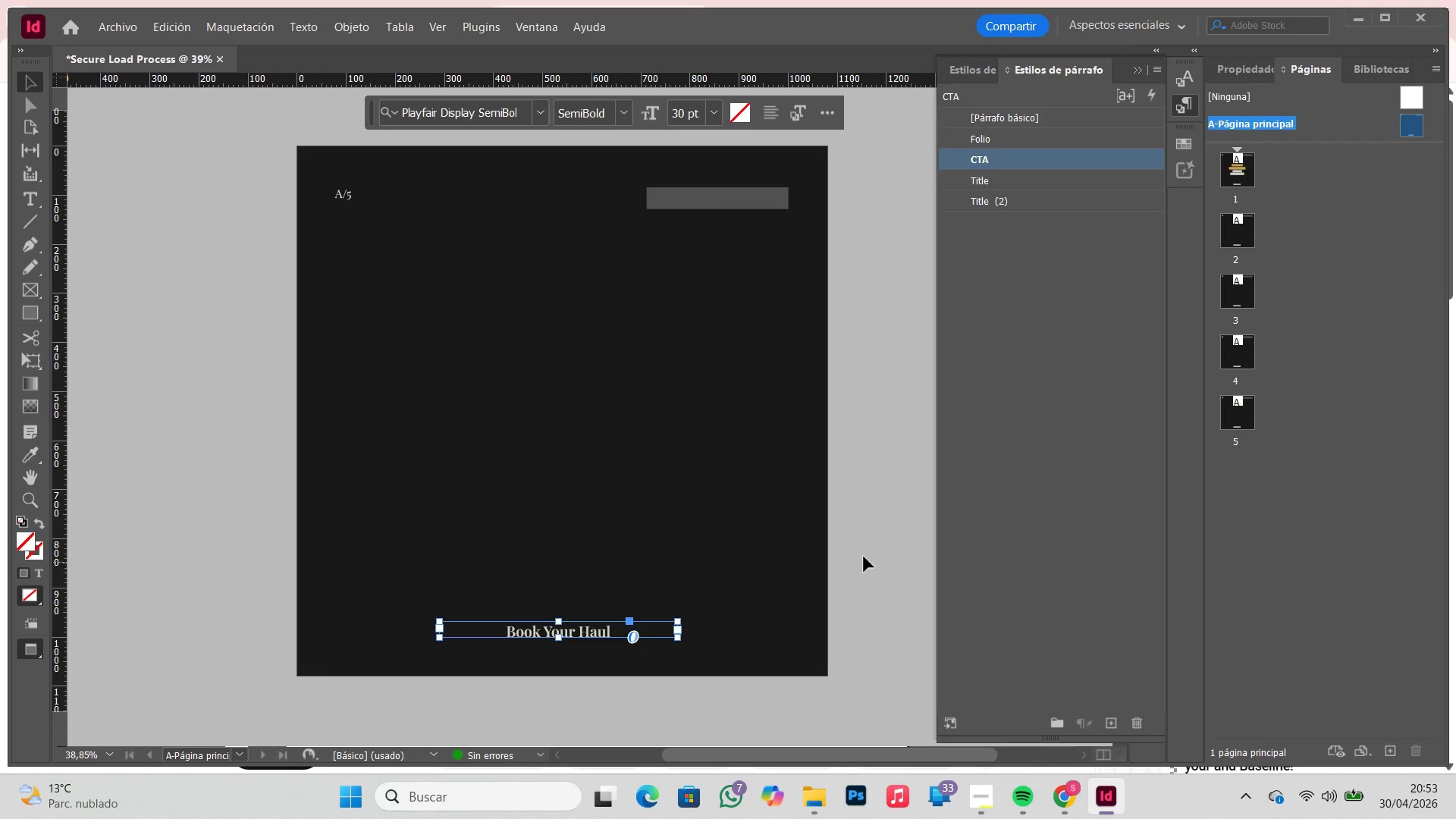 
left_click([871, 553])
 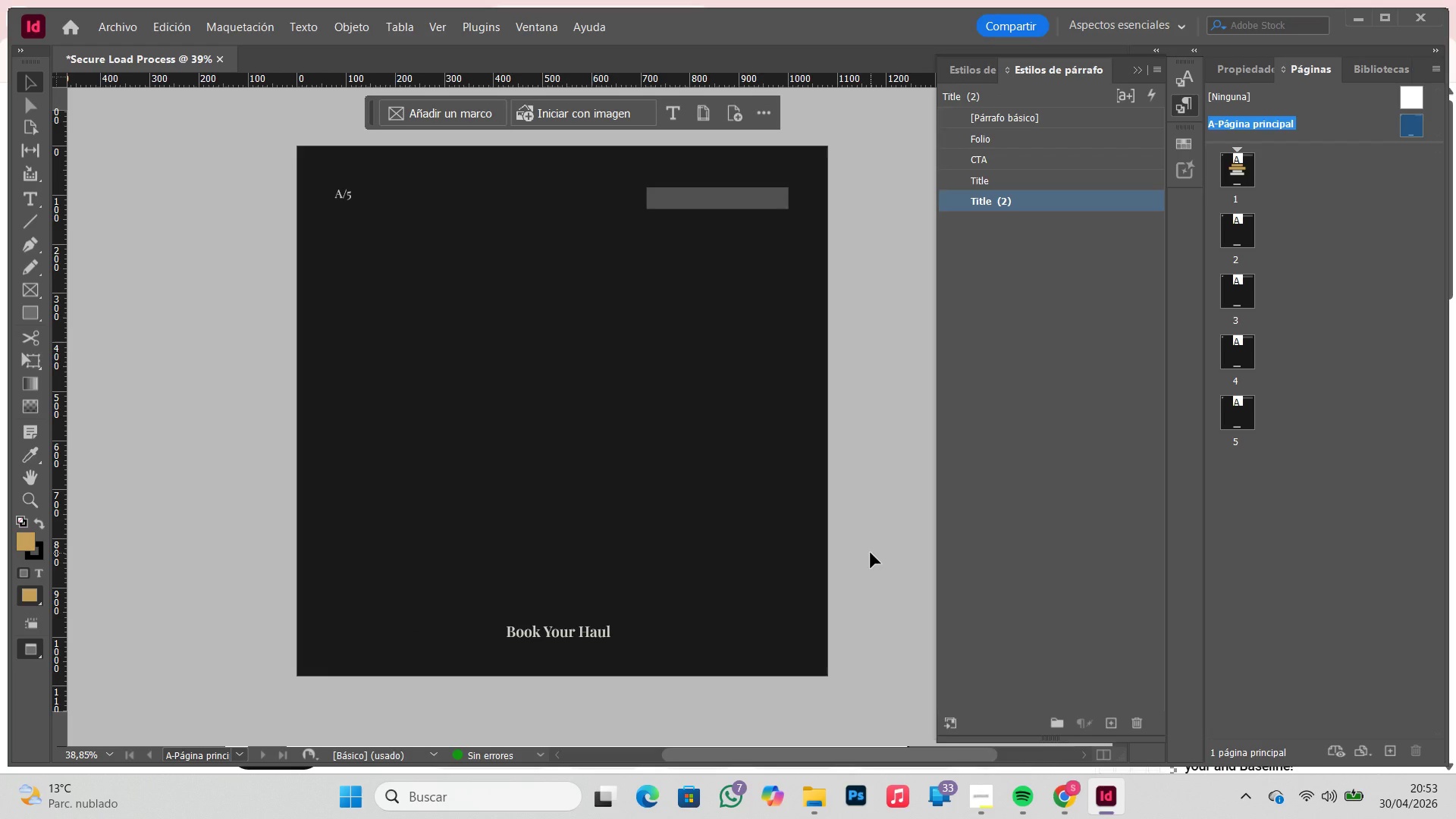 
key(W)
 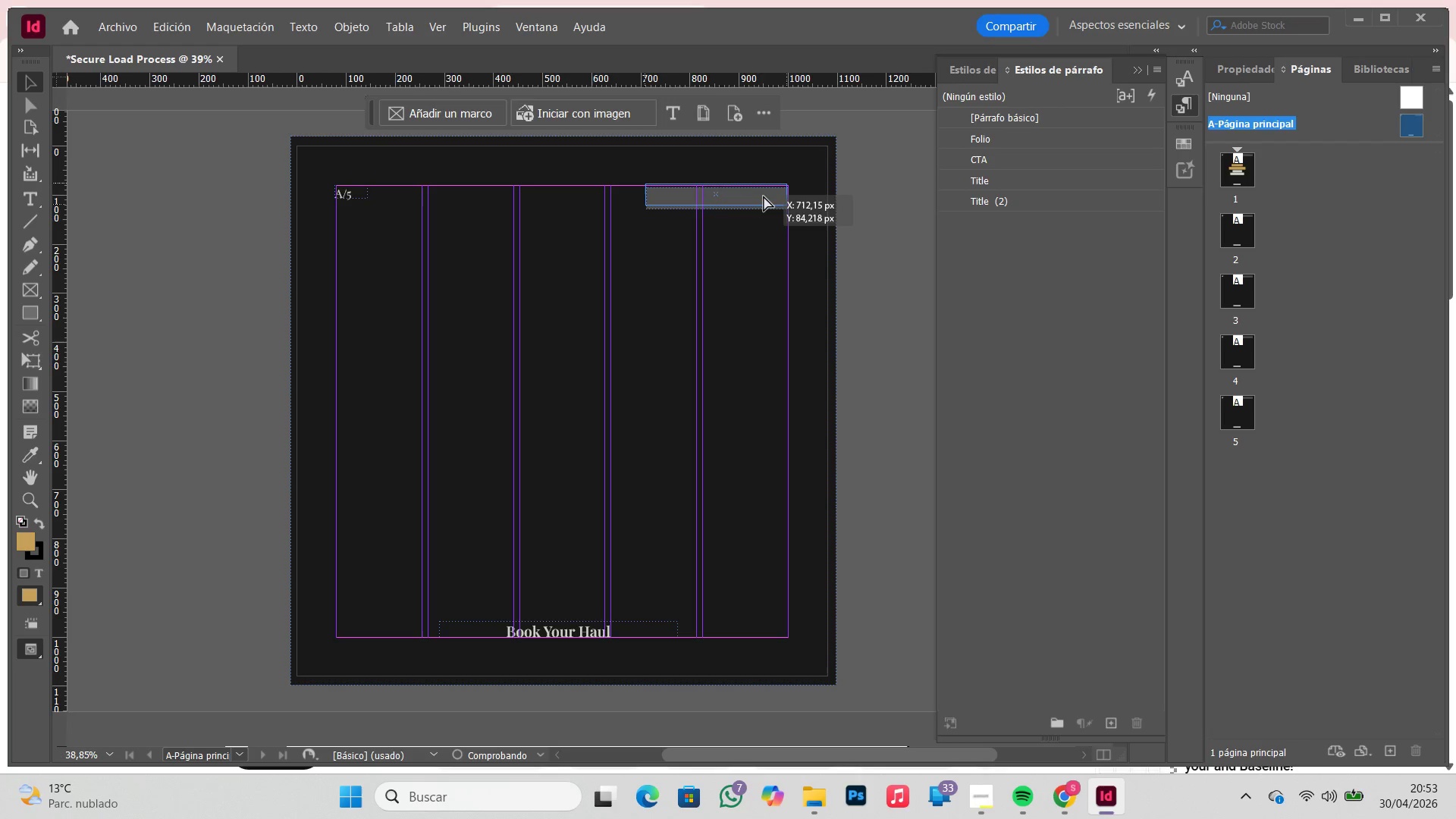 
key(Control+ControlLeft)
 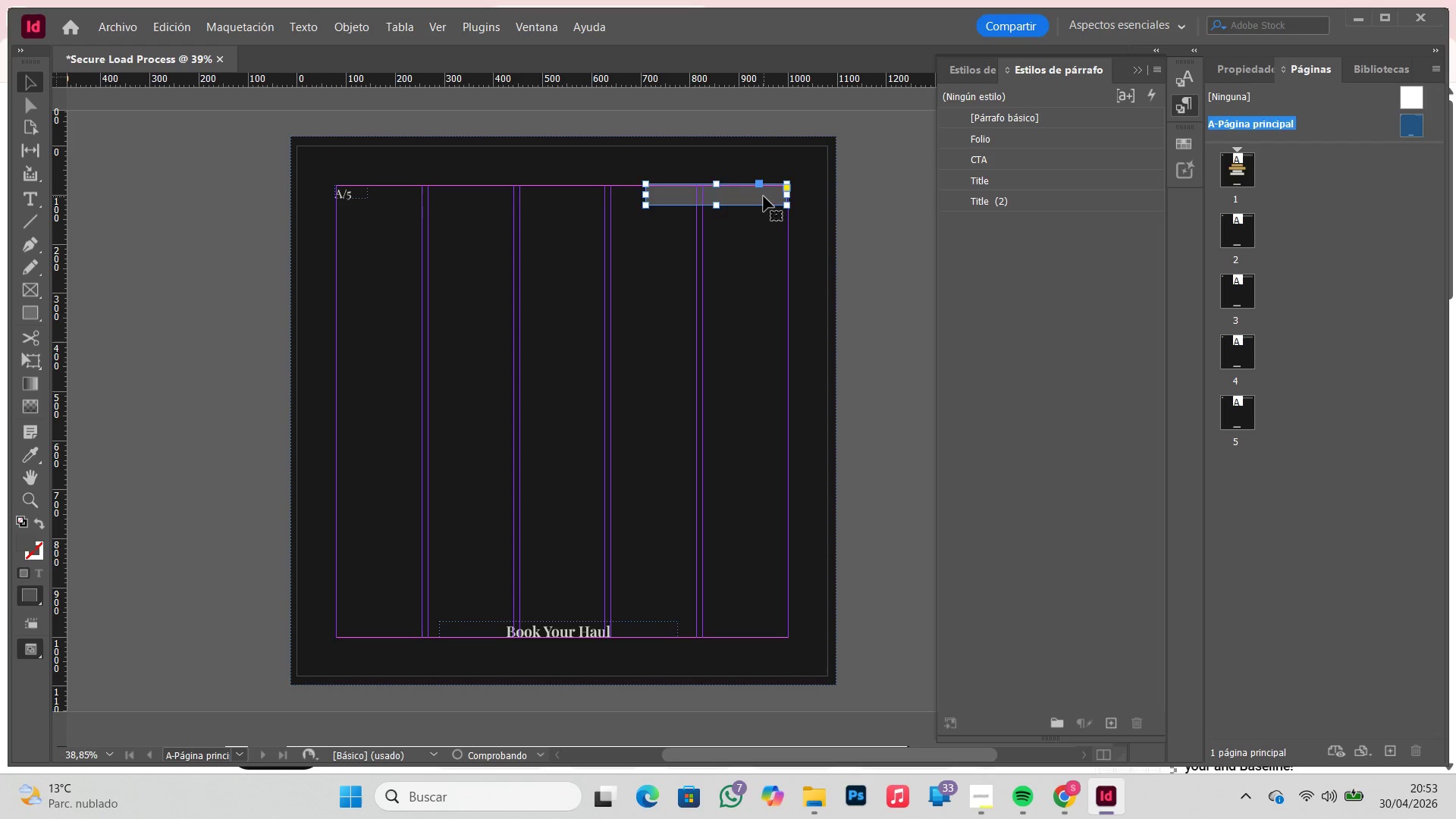 
key(Control+Z)
 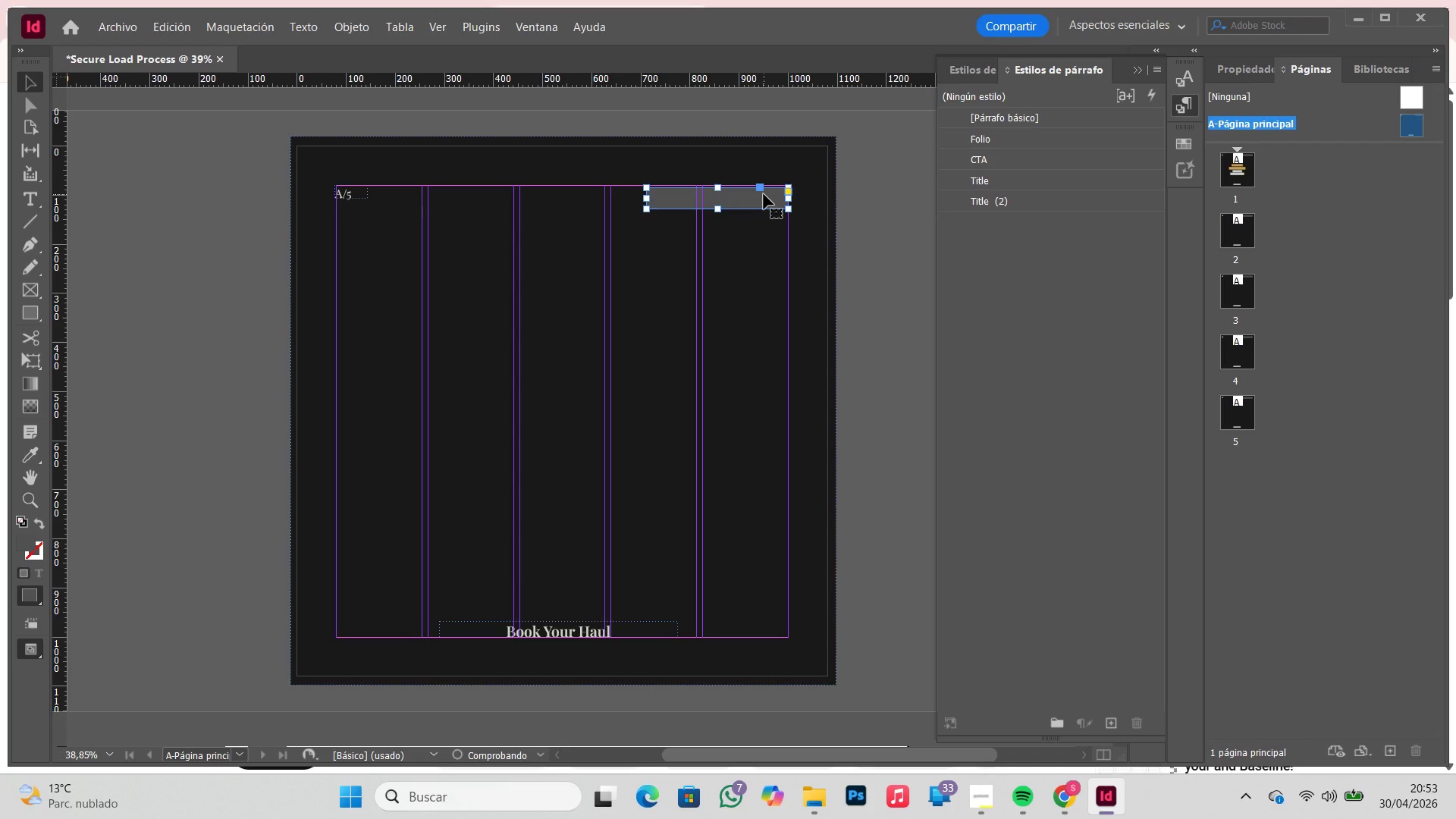 
left_click_drag(start_coordinate=[764, 194], to_coordinate=[765, 190])
 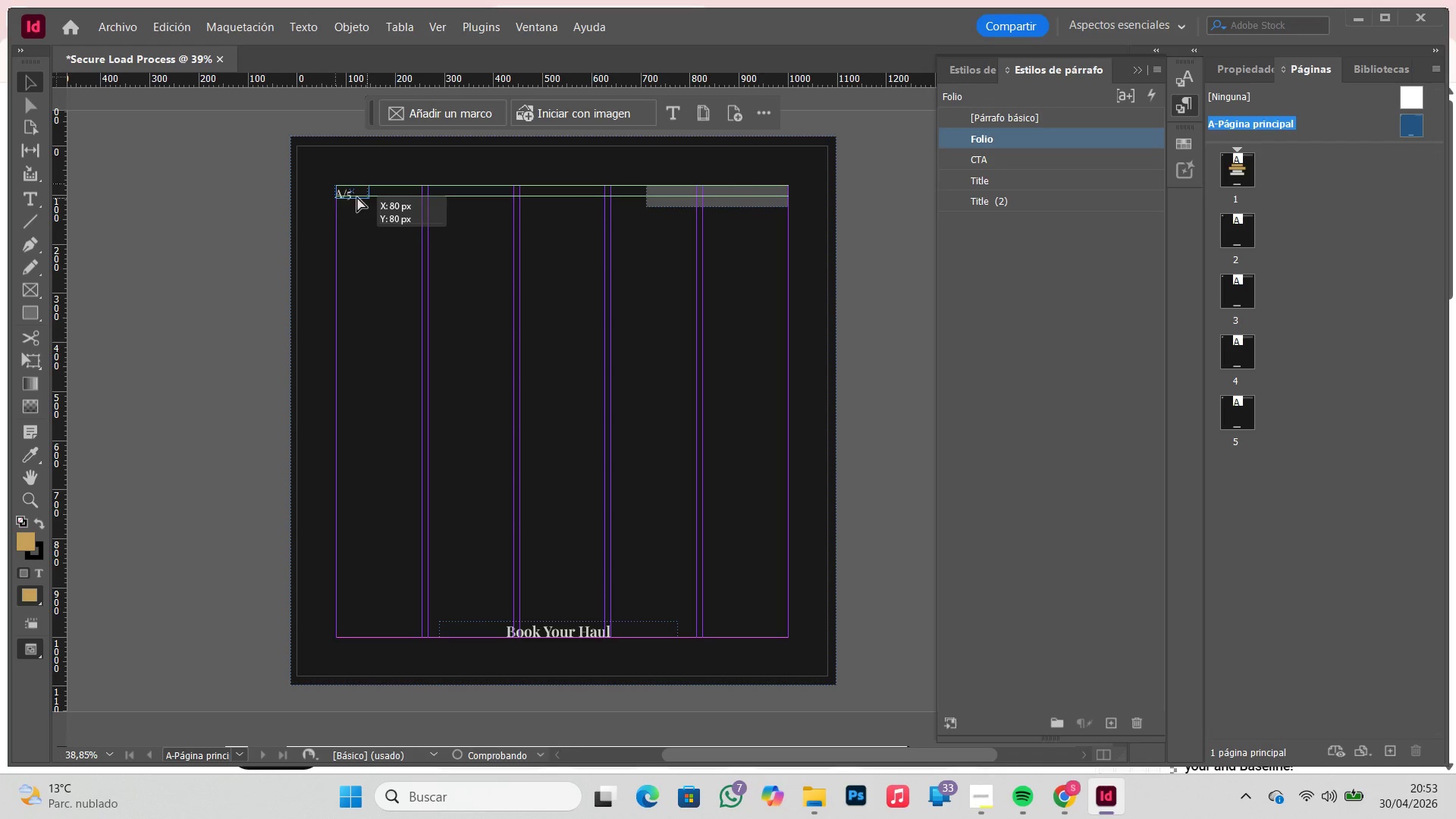 
left_click([881, 265])
 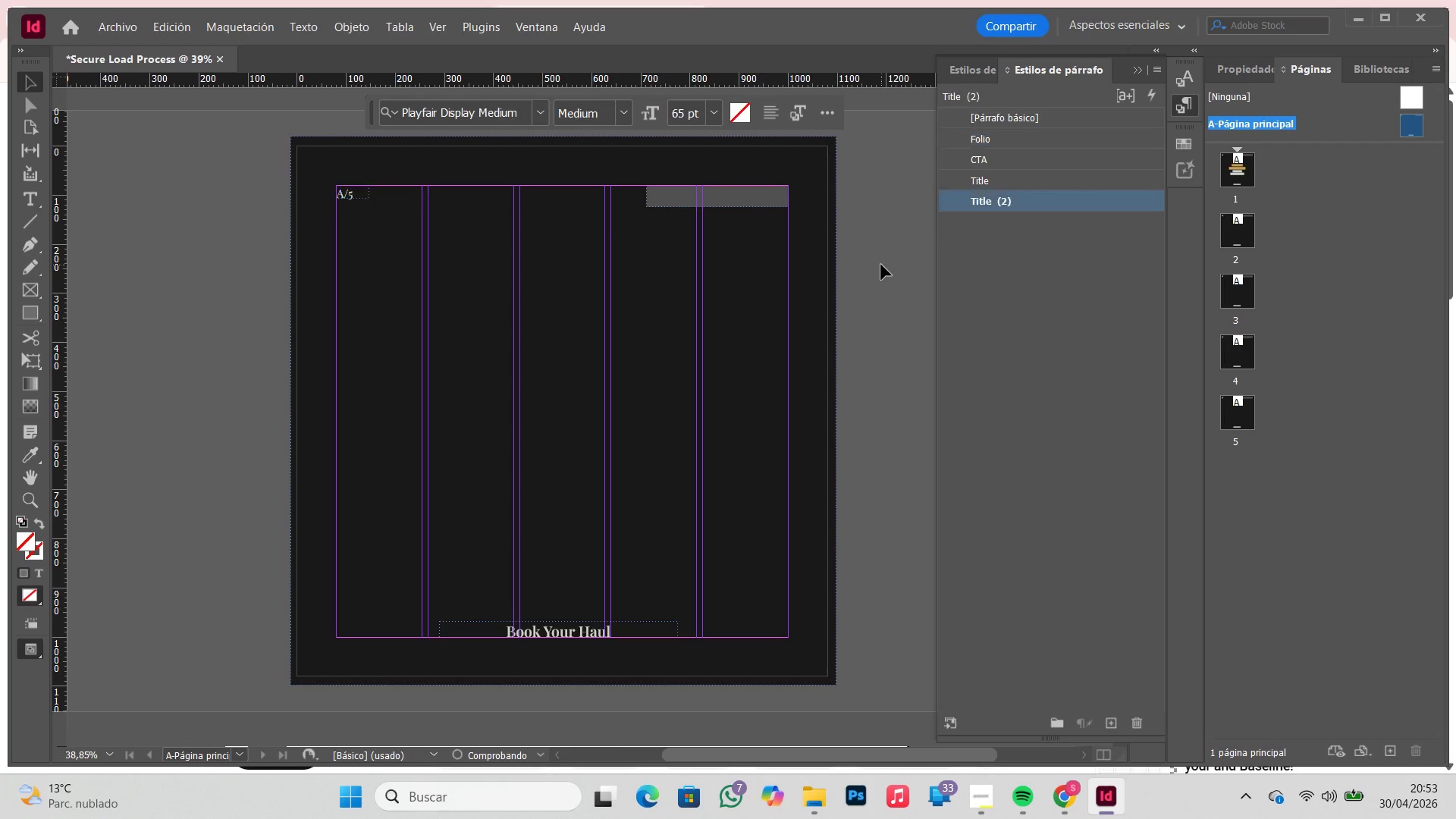 
type(ww)
 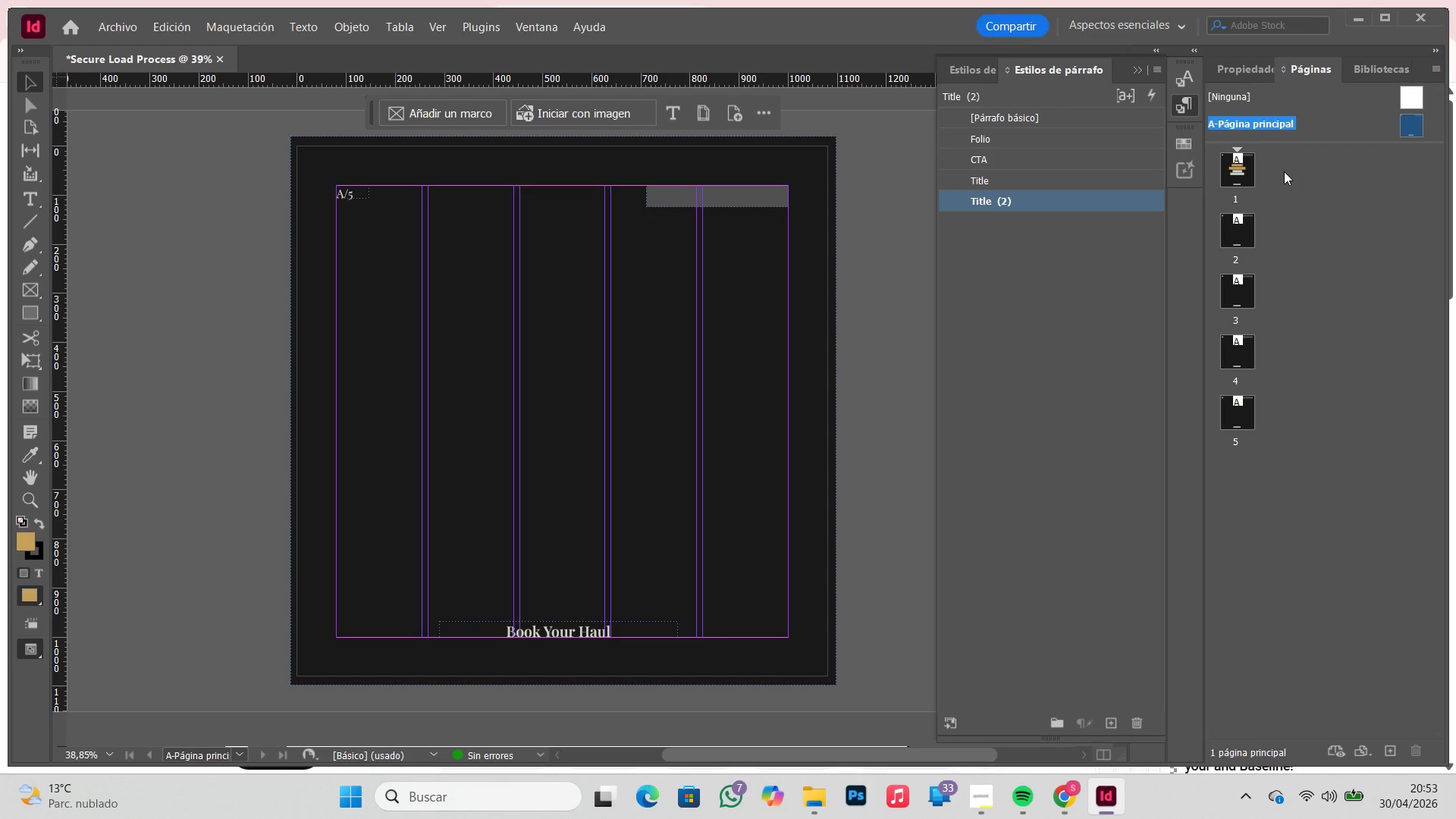 
double_click([1251, 171])
 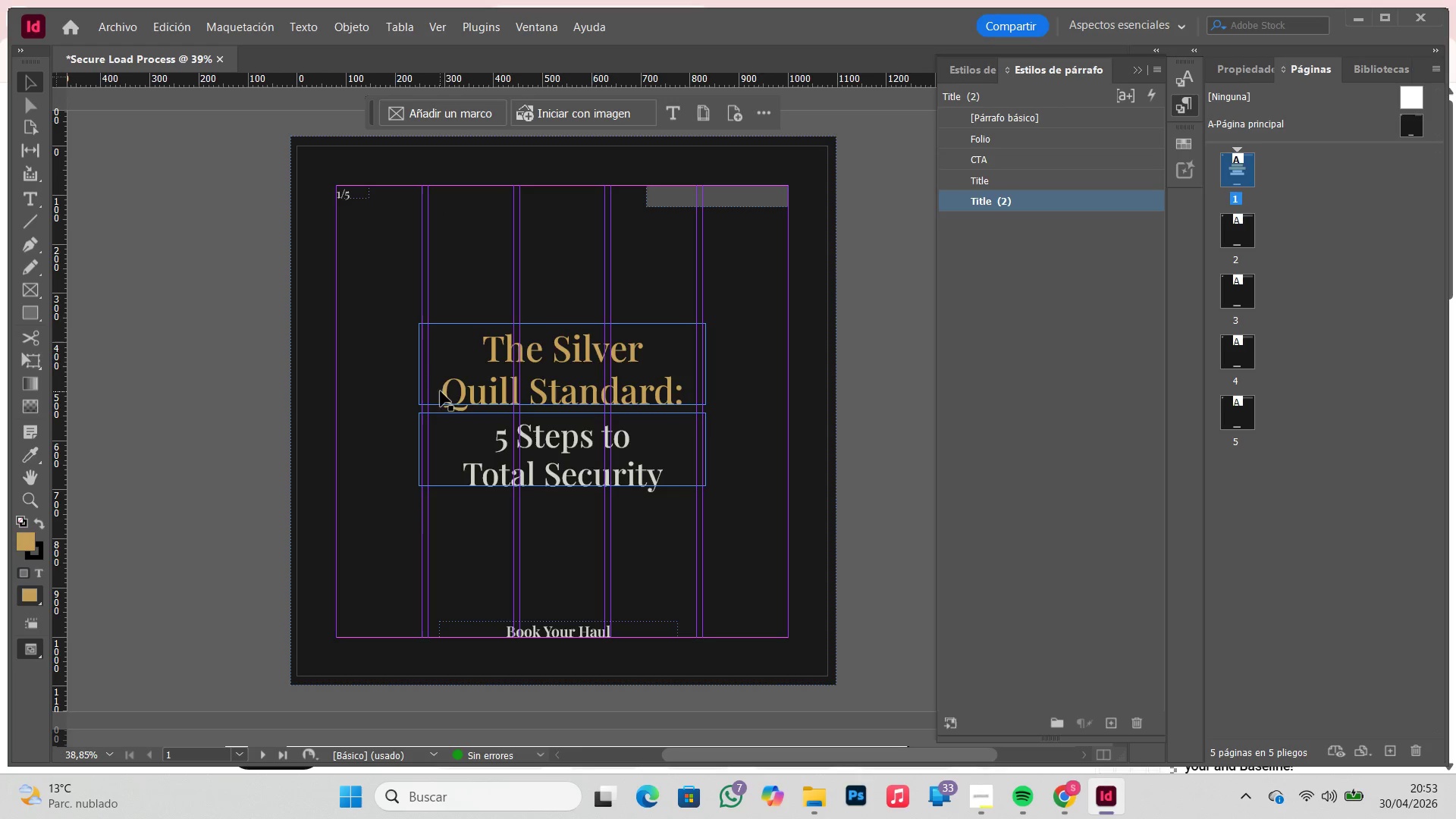 
left_click([421, 366])
 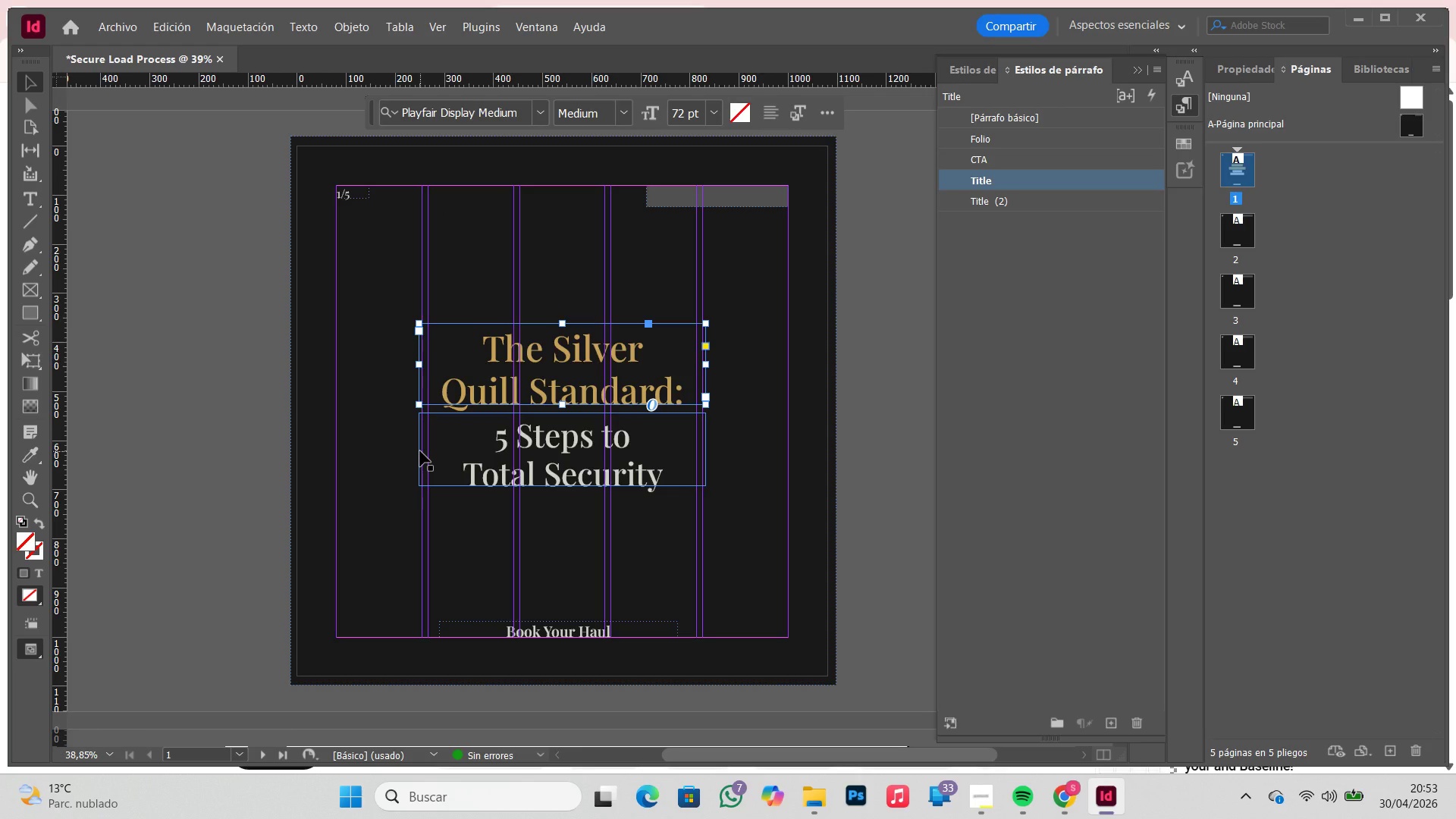 
hold_key(key=ShiftLeft, duration=0.69)
left_click([420, 450])
 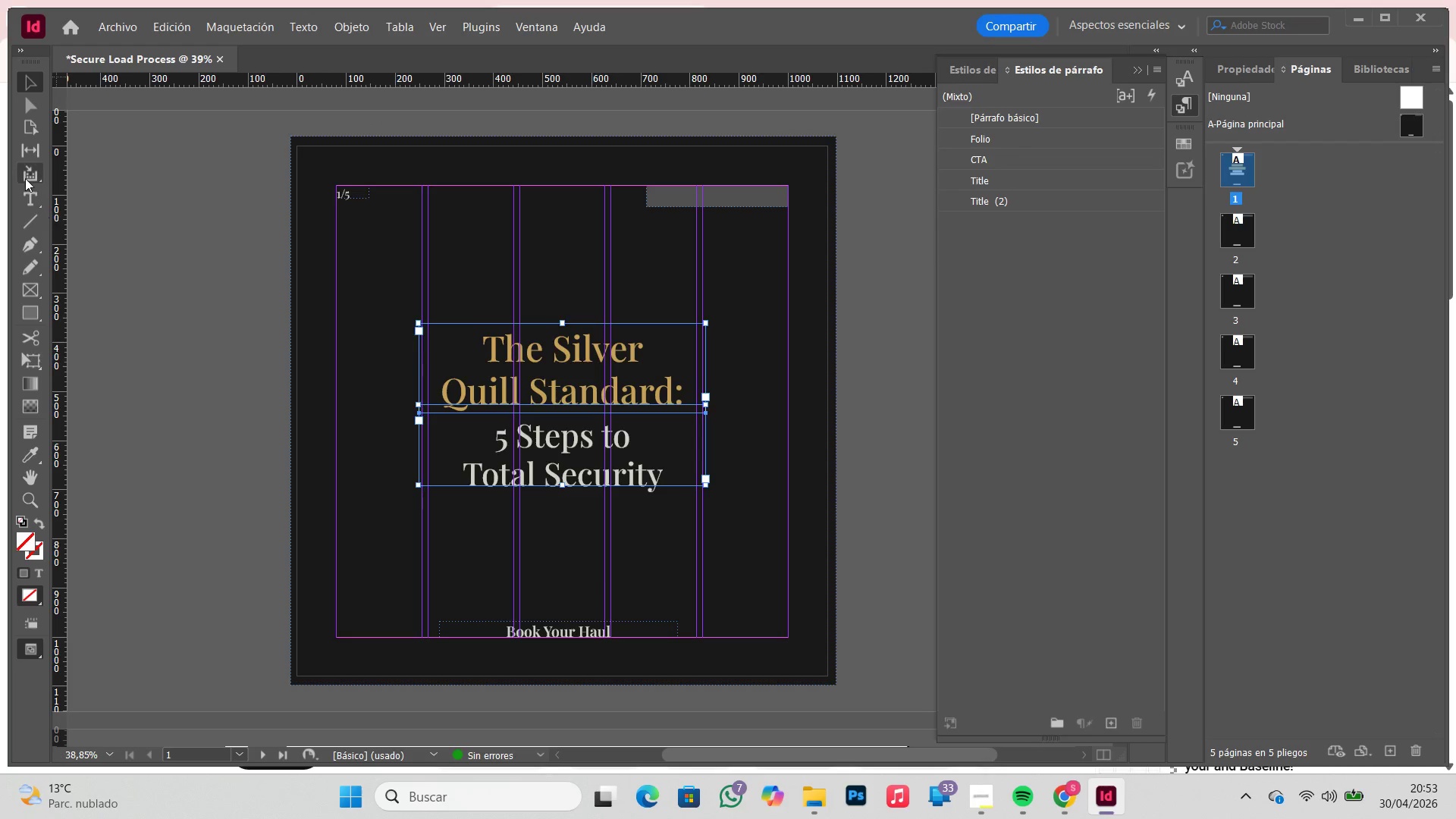 
left_click([35, 149])
 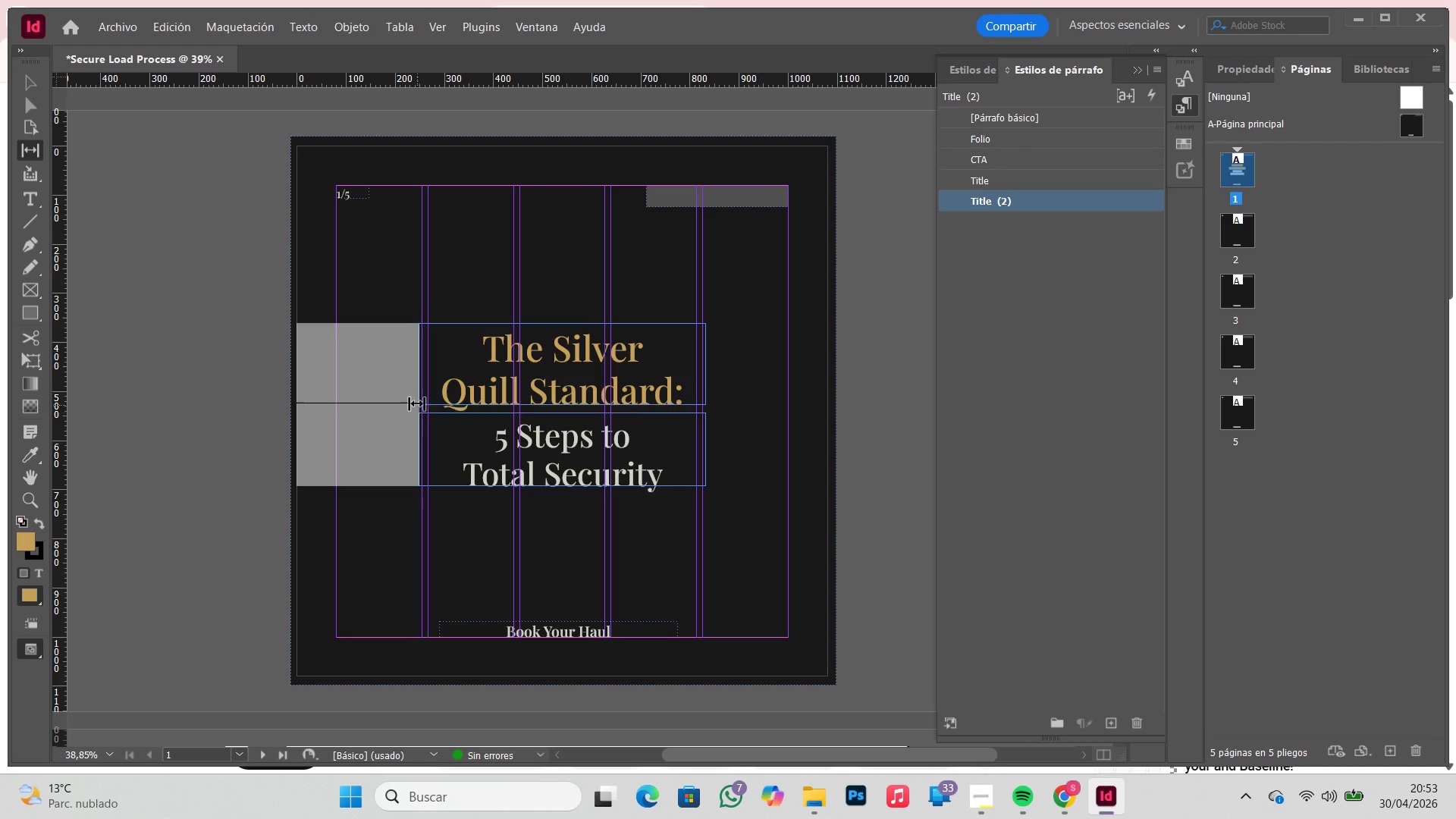 
left_click_drag(start_coordinate=[412, 402], to_coordinate=[423, 403])
 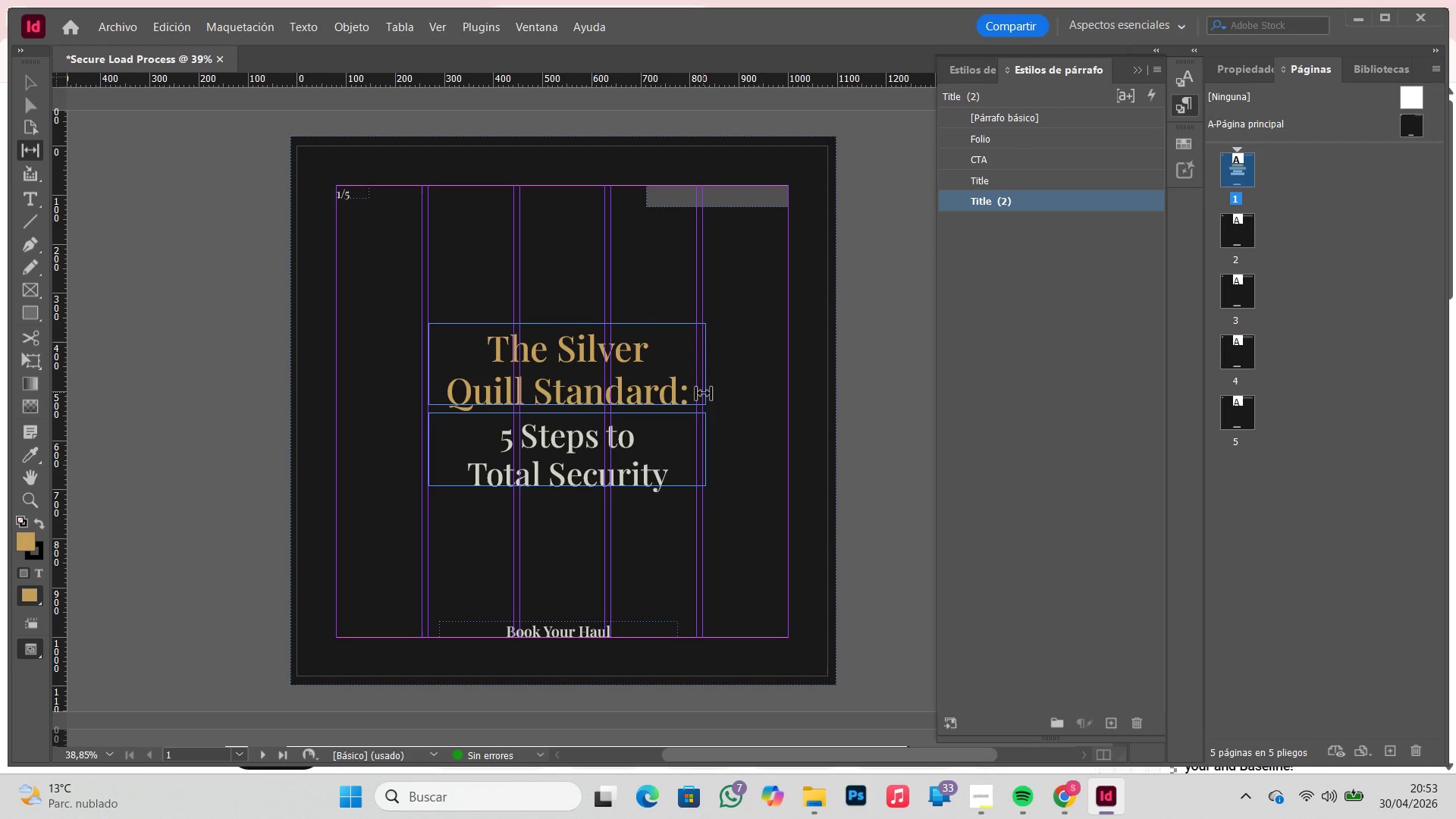 
left_click_drag(start_coordinate=[713, 393], to_coordinate=[701, 393])
 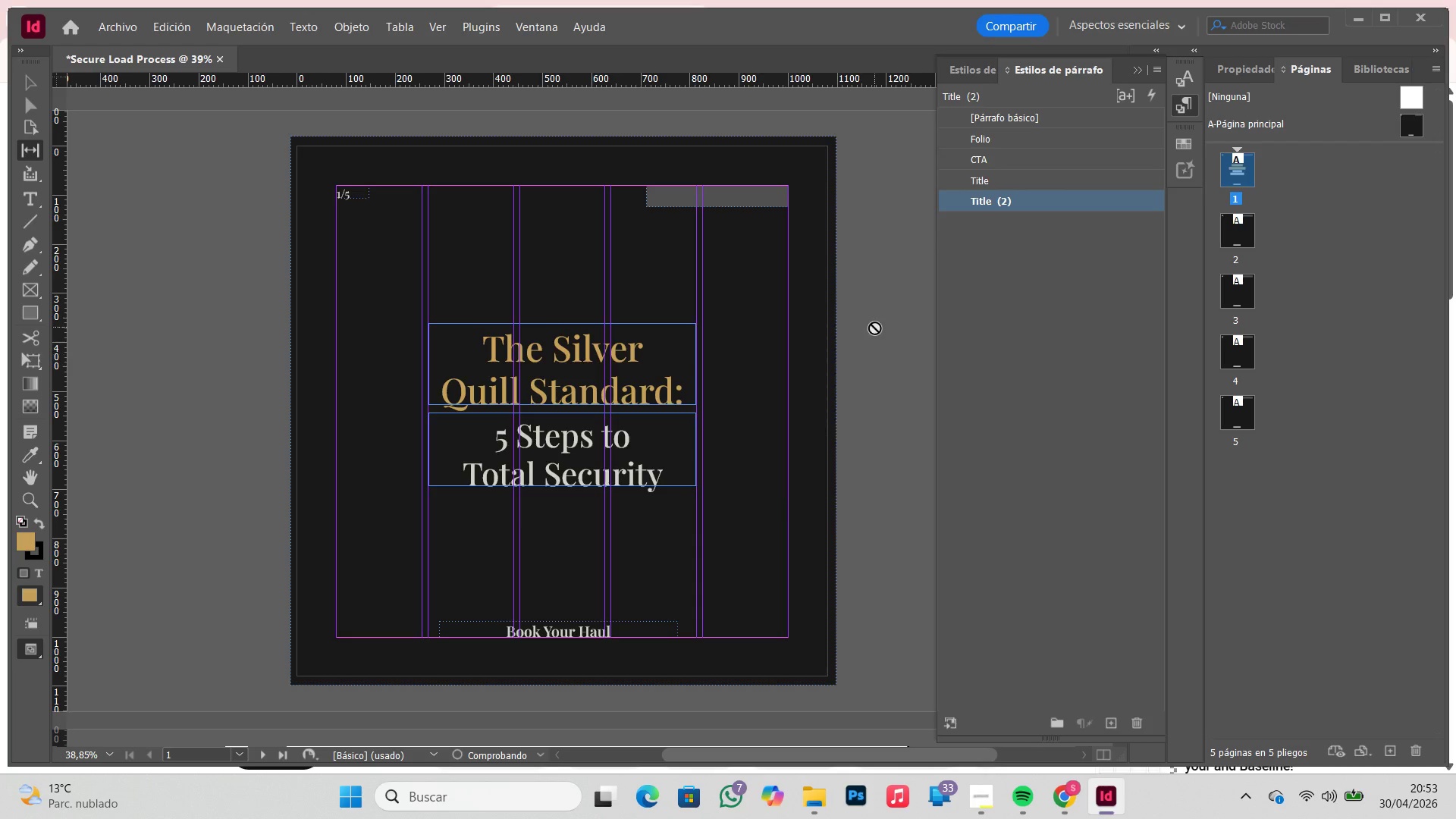 
key(V)
 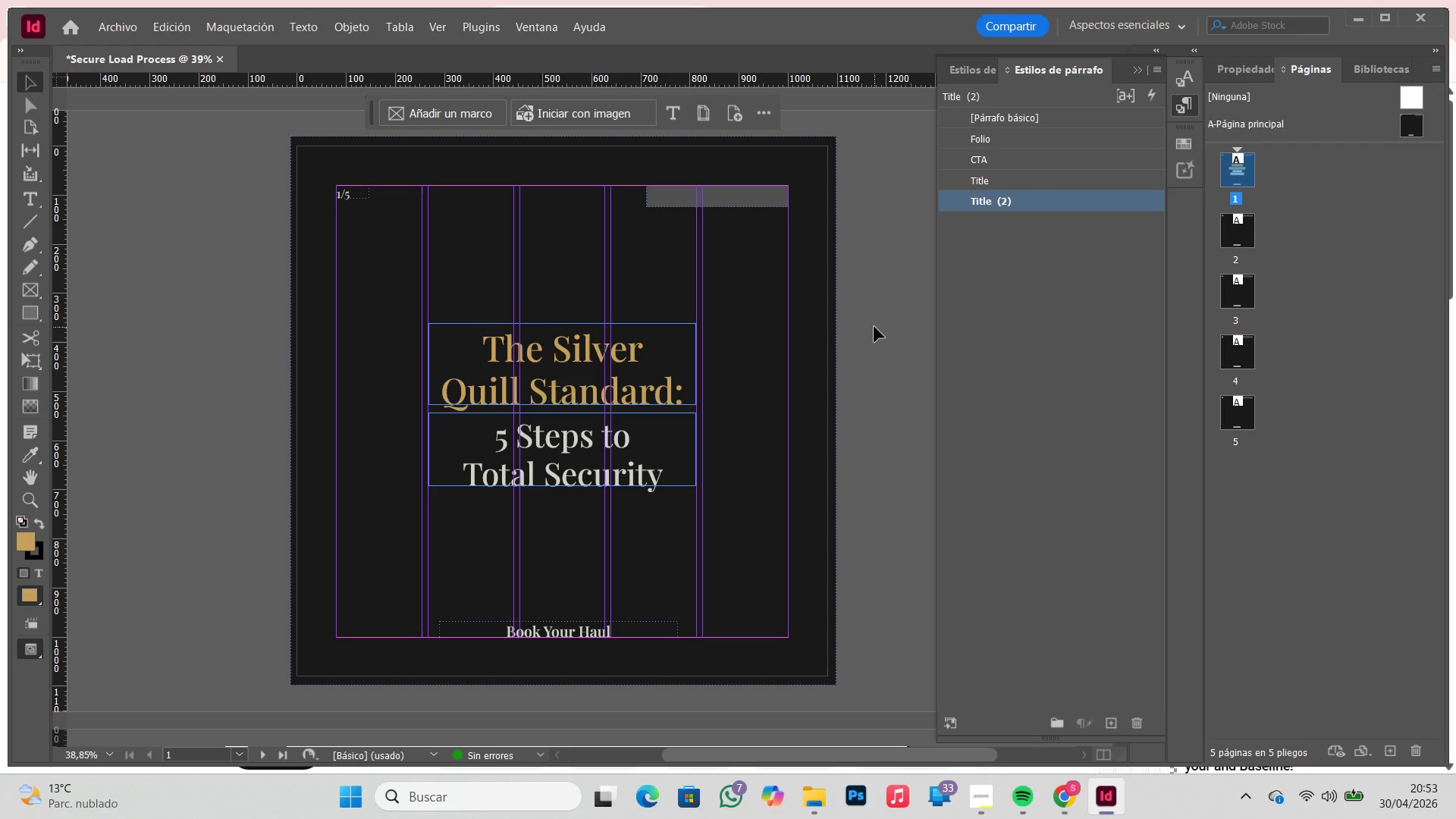 
left_click([874, 327])
 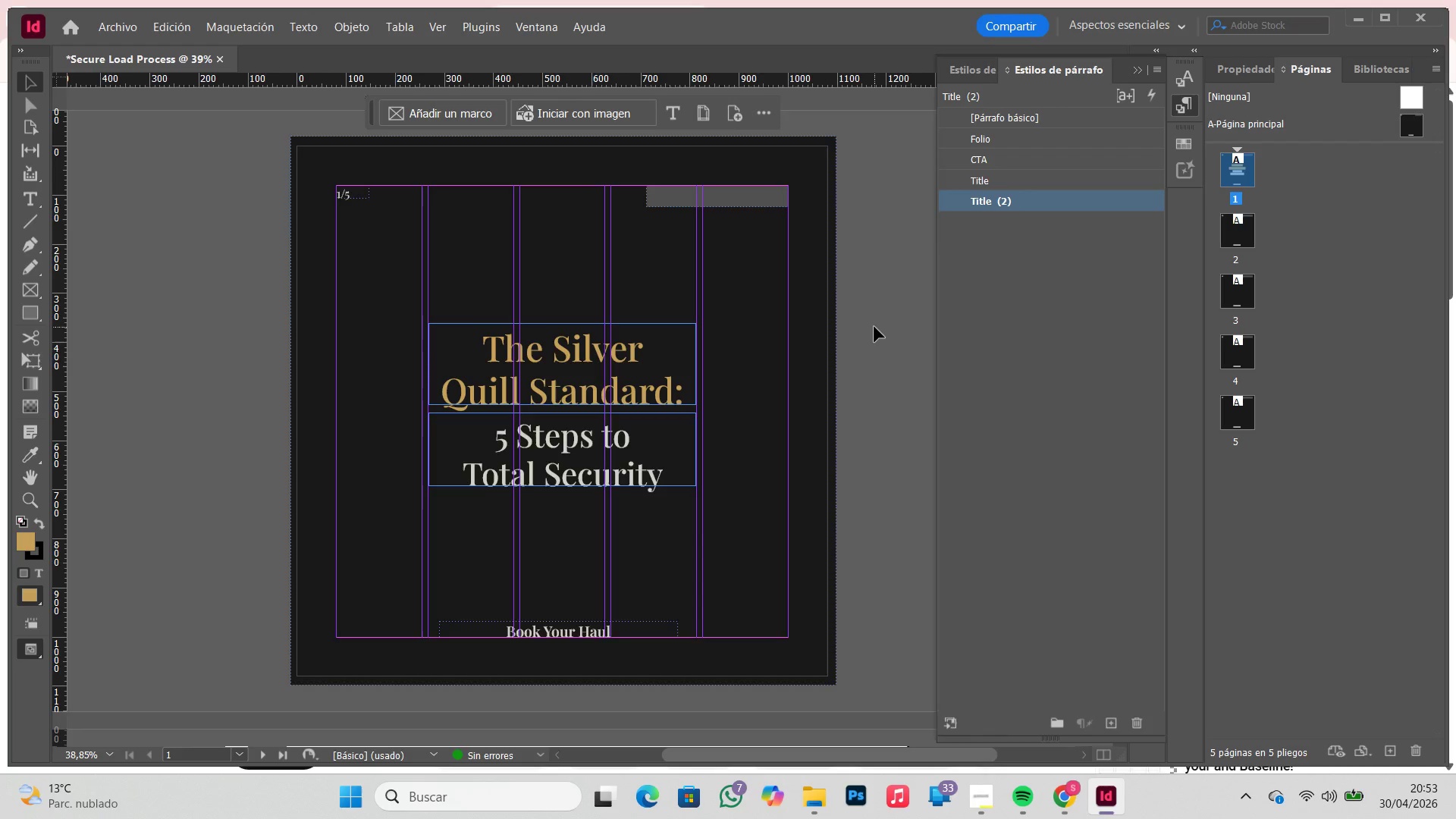 
type(ww)
 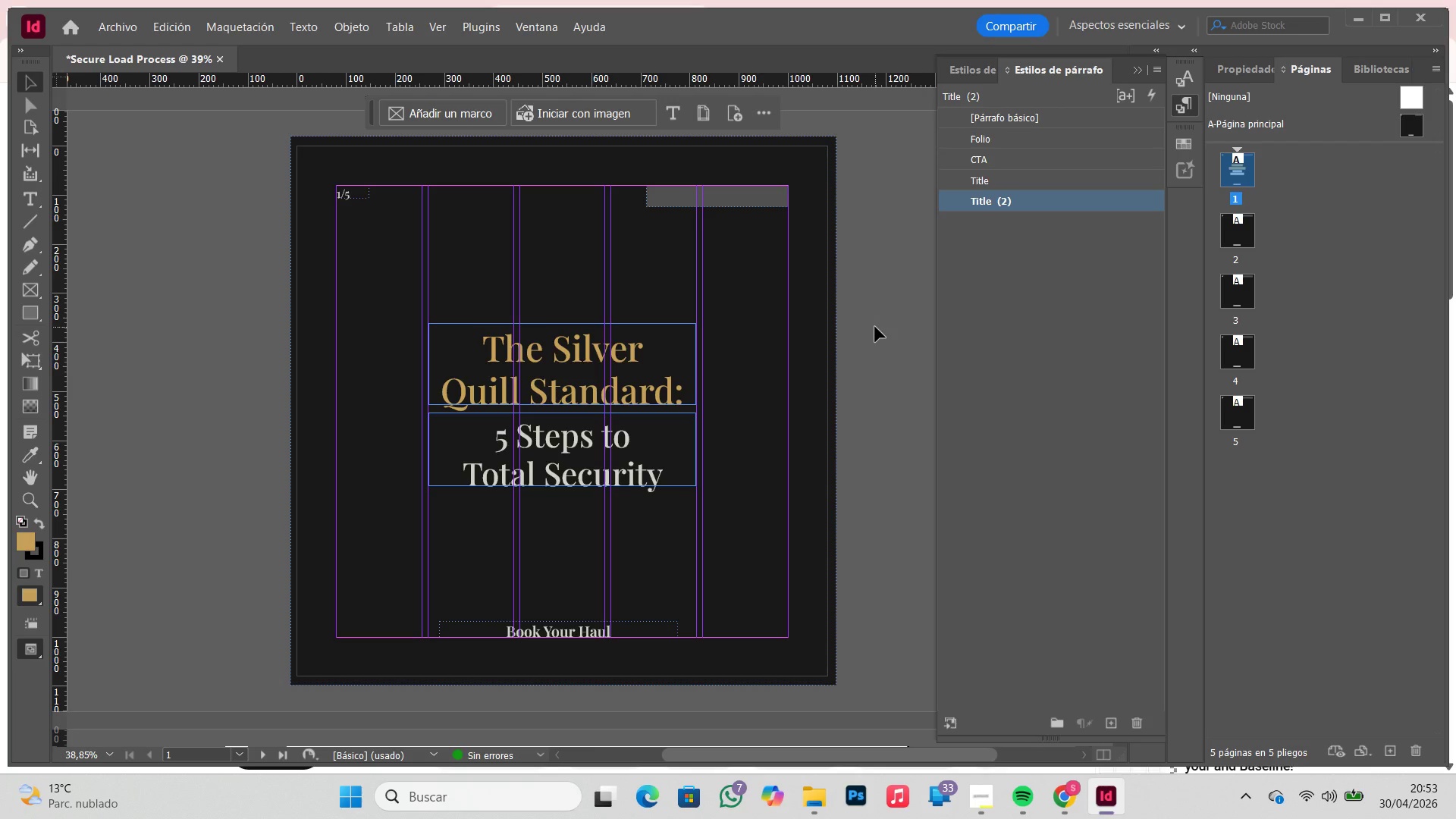 
key(W)
 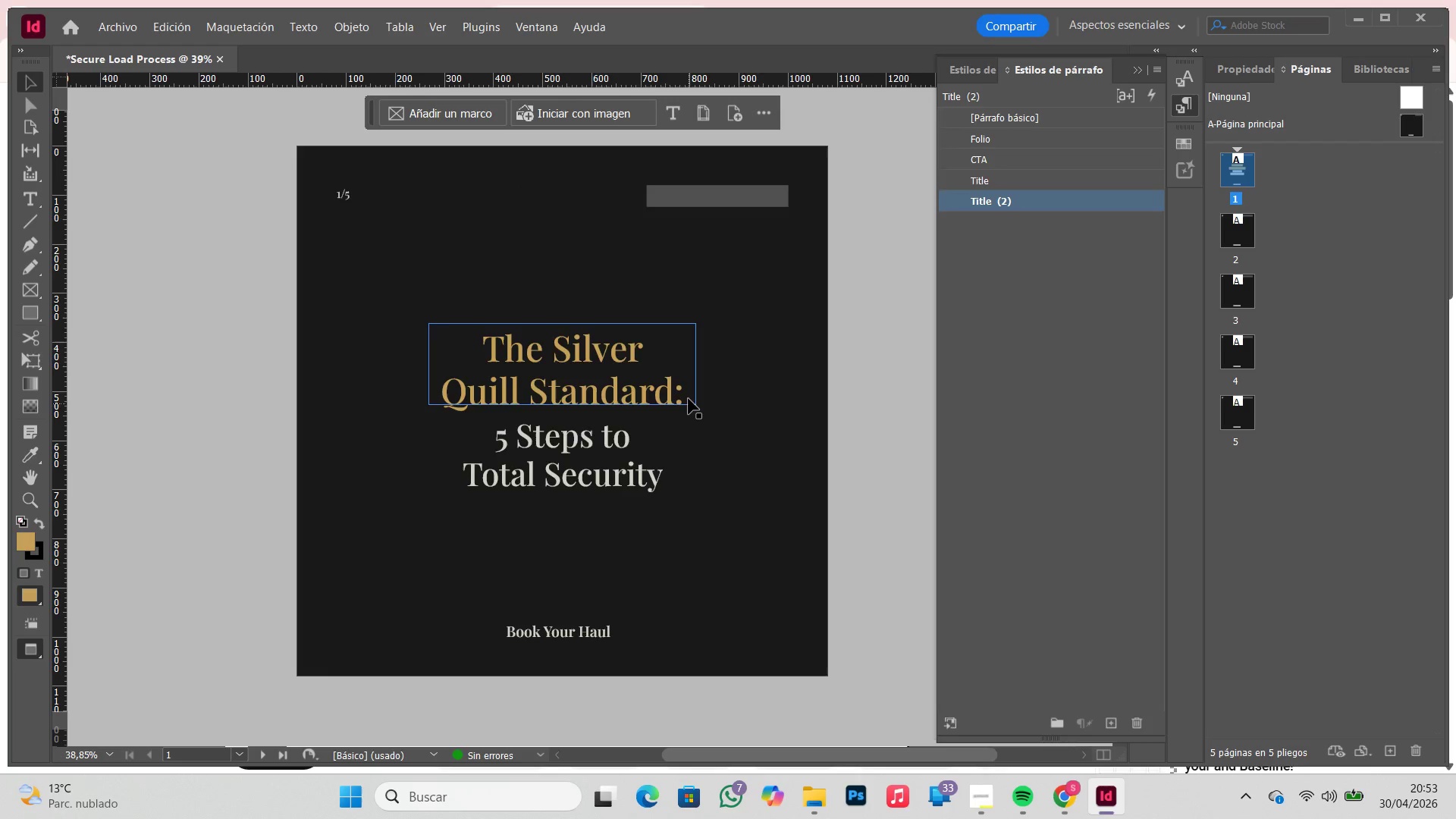 
scroll: coordinate [711, 403], scroll_direction: down, amount: 12.0
 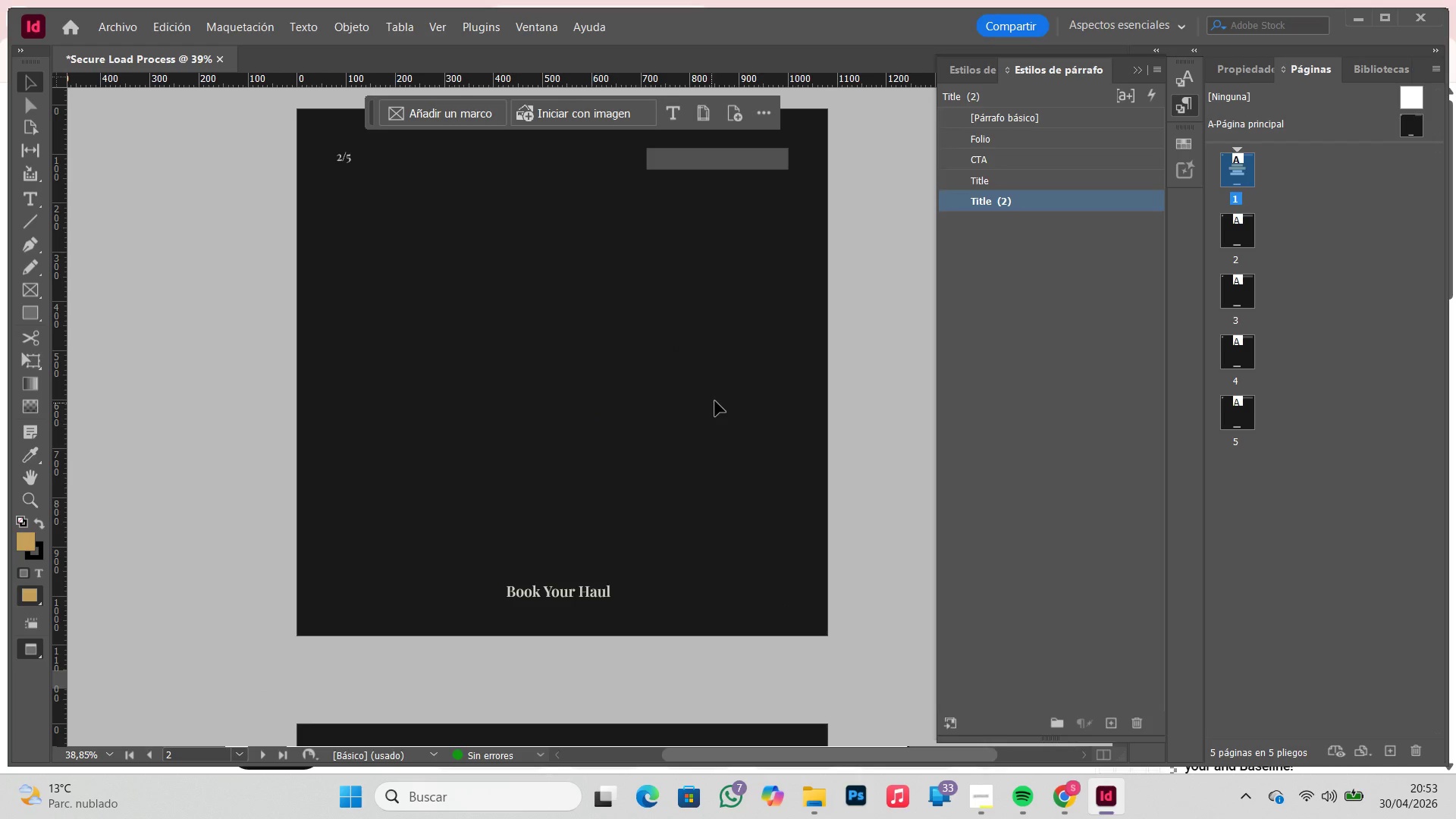 
scroll: coordinate [720, 397], scroll_direction: none, amount: 0.0
 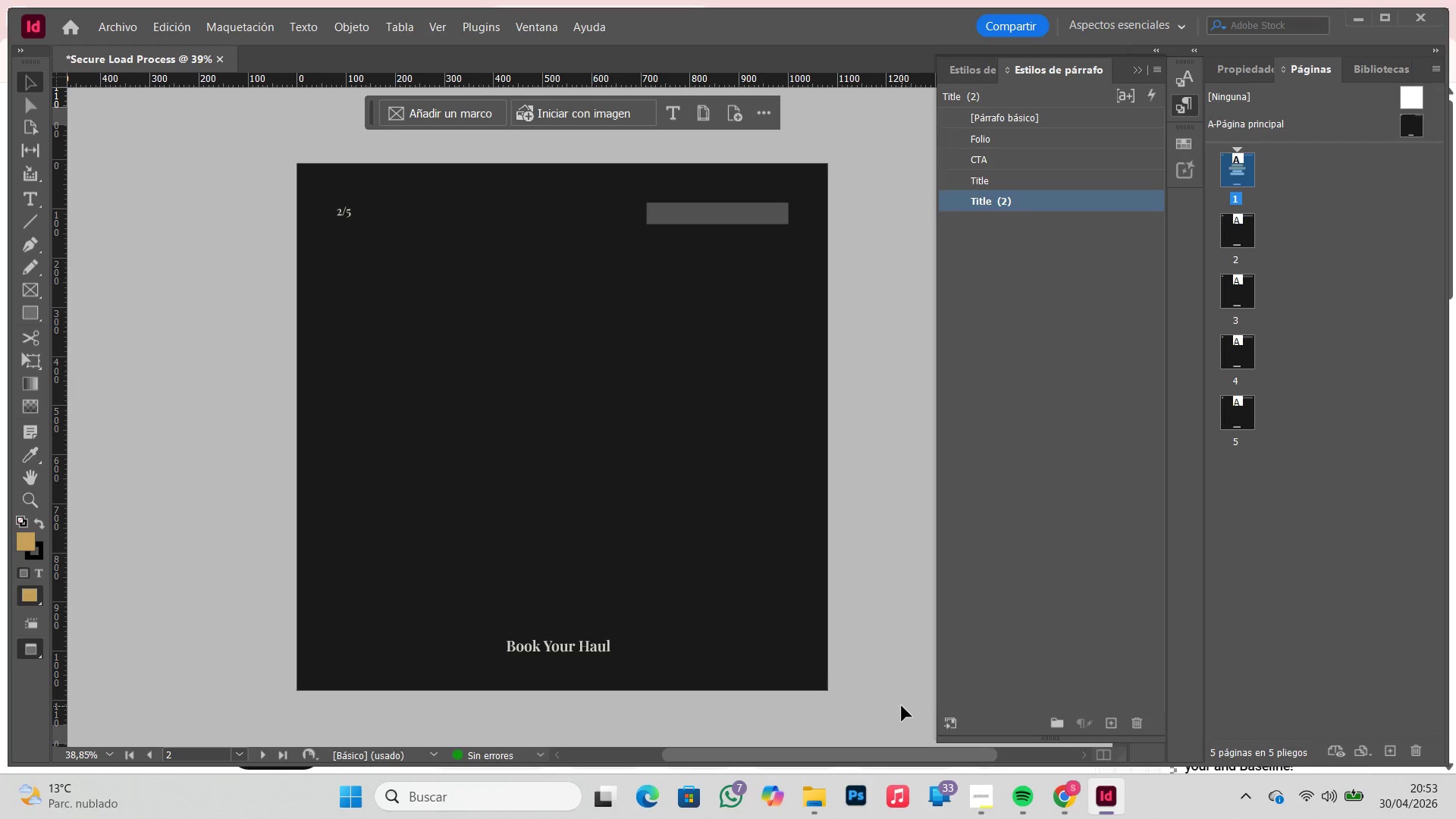 
left_click([979, 789])